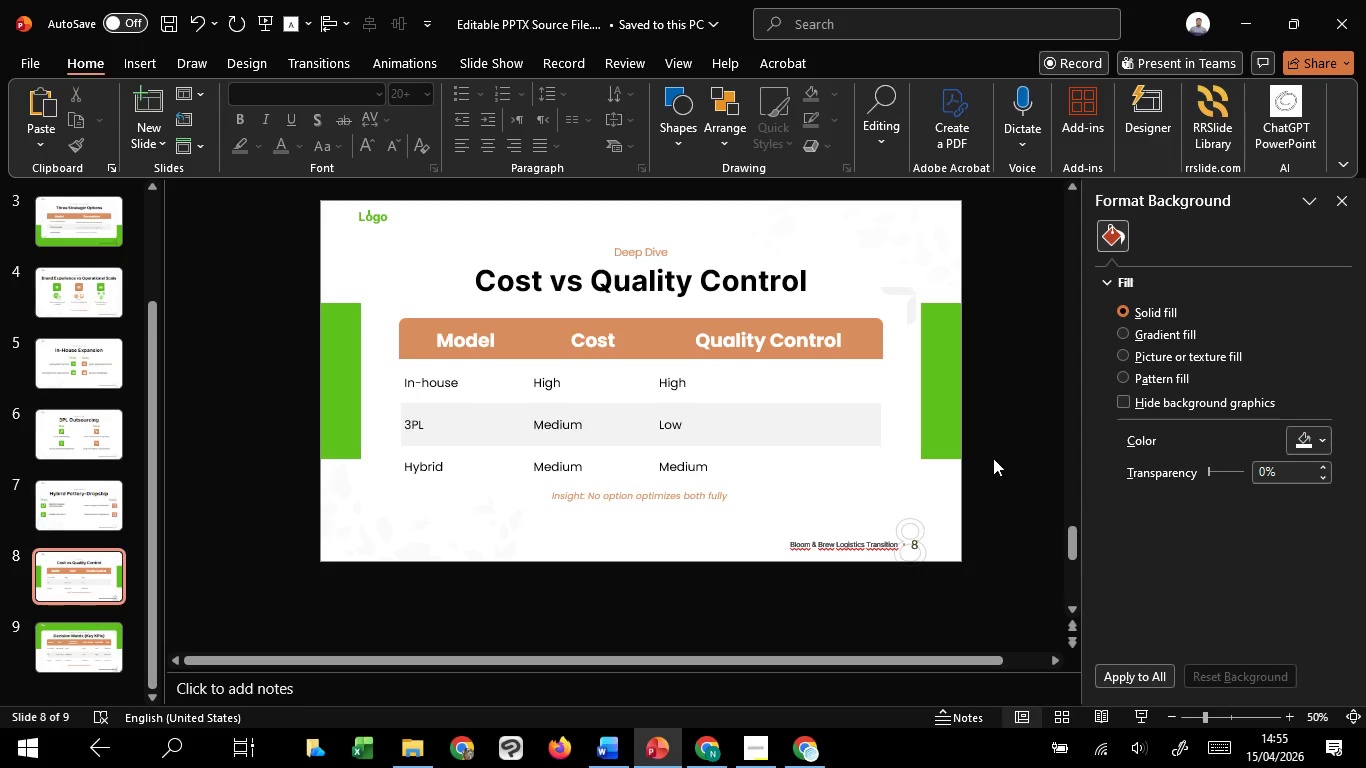 
left_click([959, 333])
 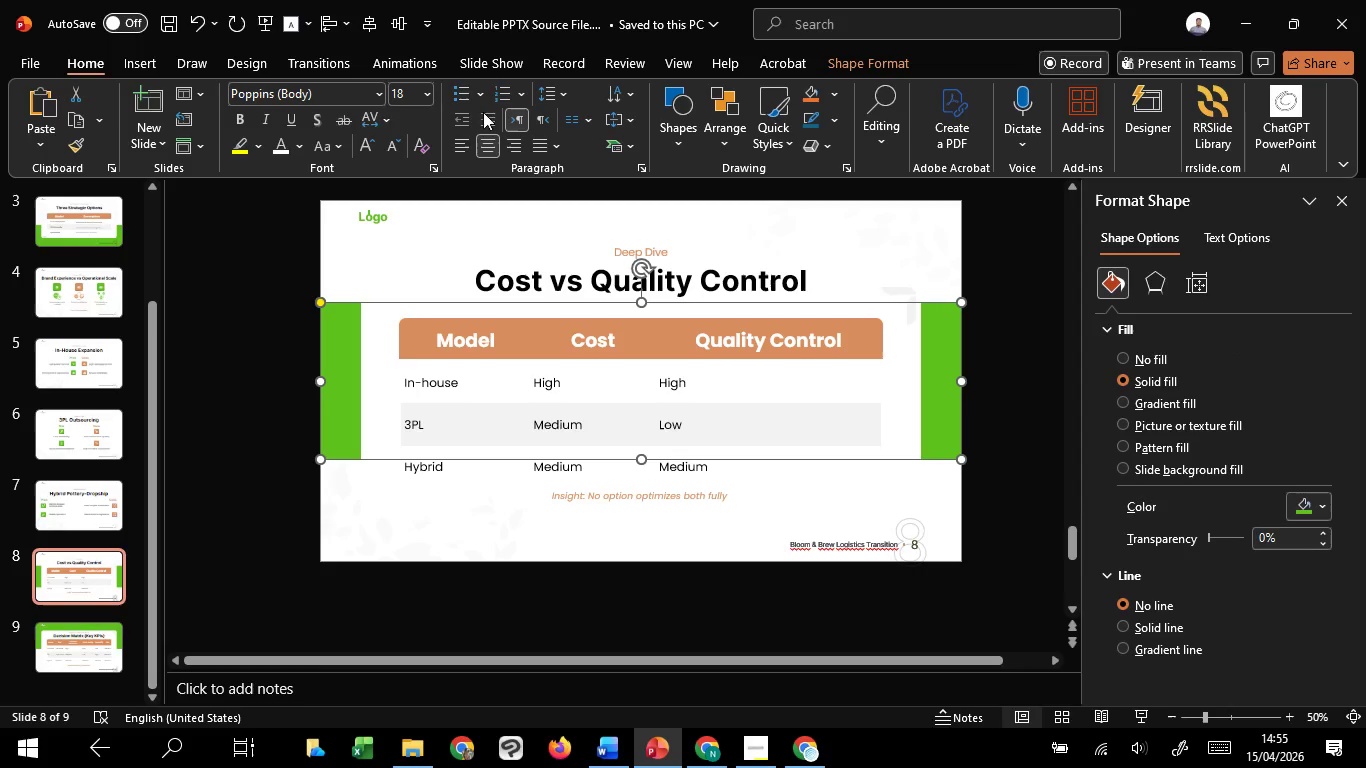 